 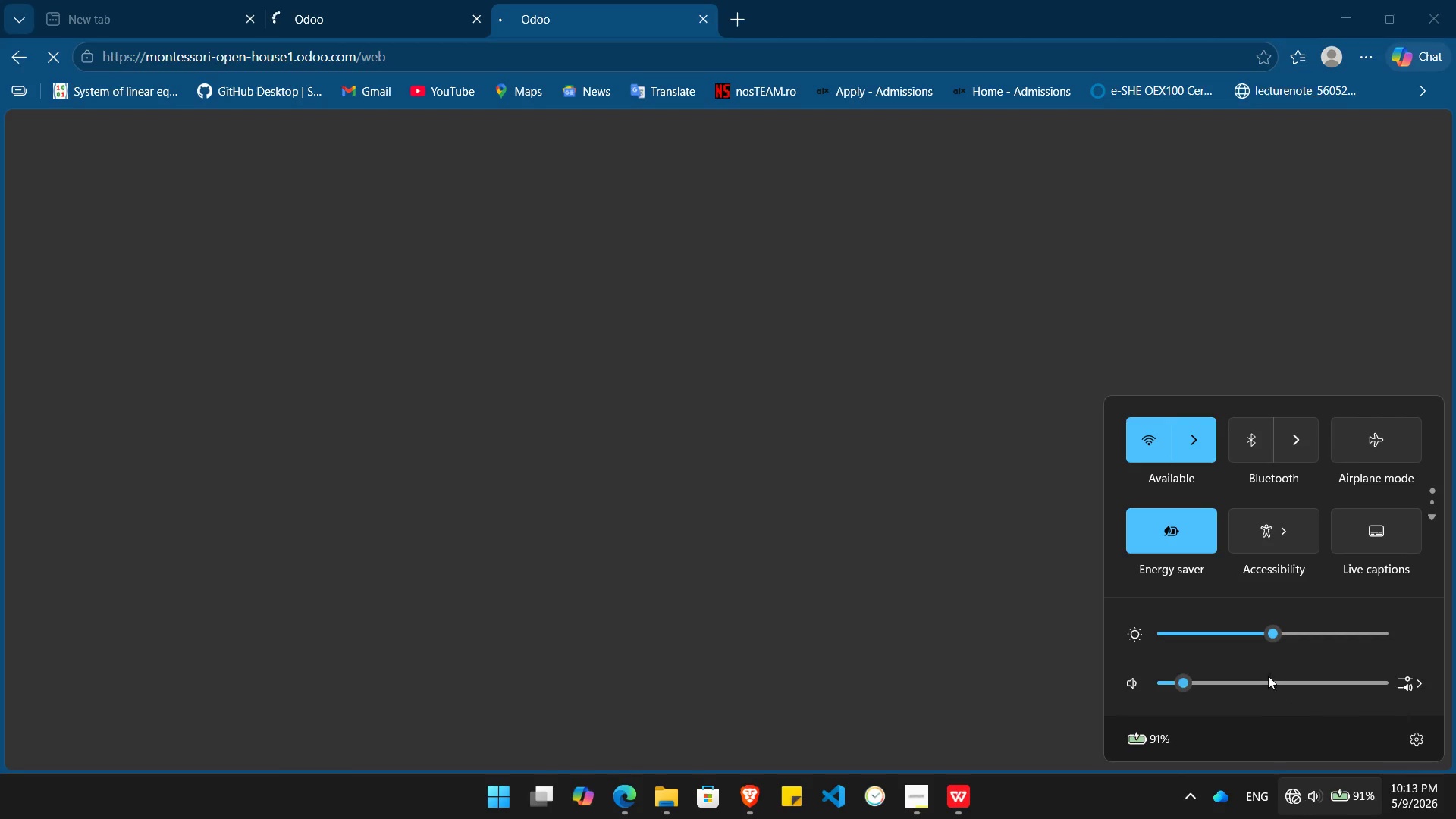 
left_click([1203, 431])
 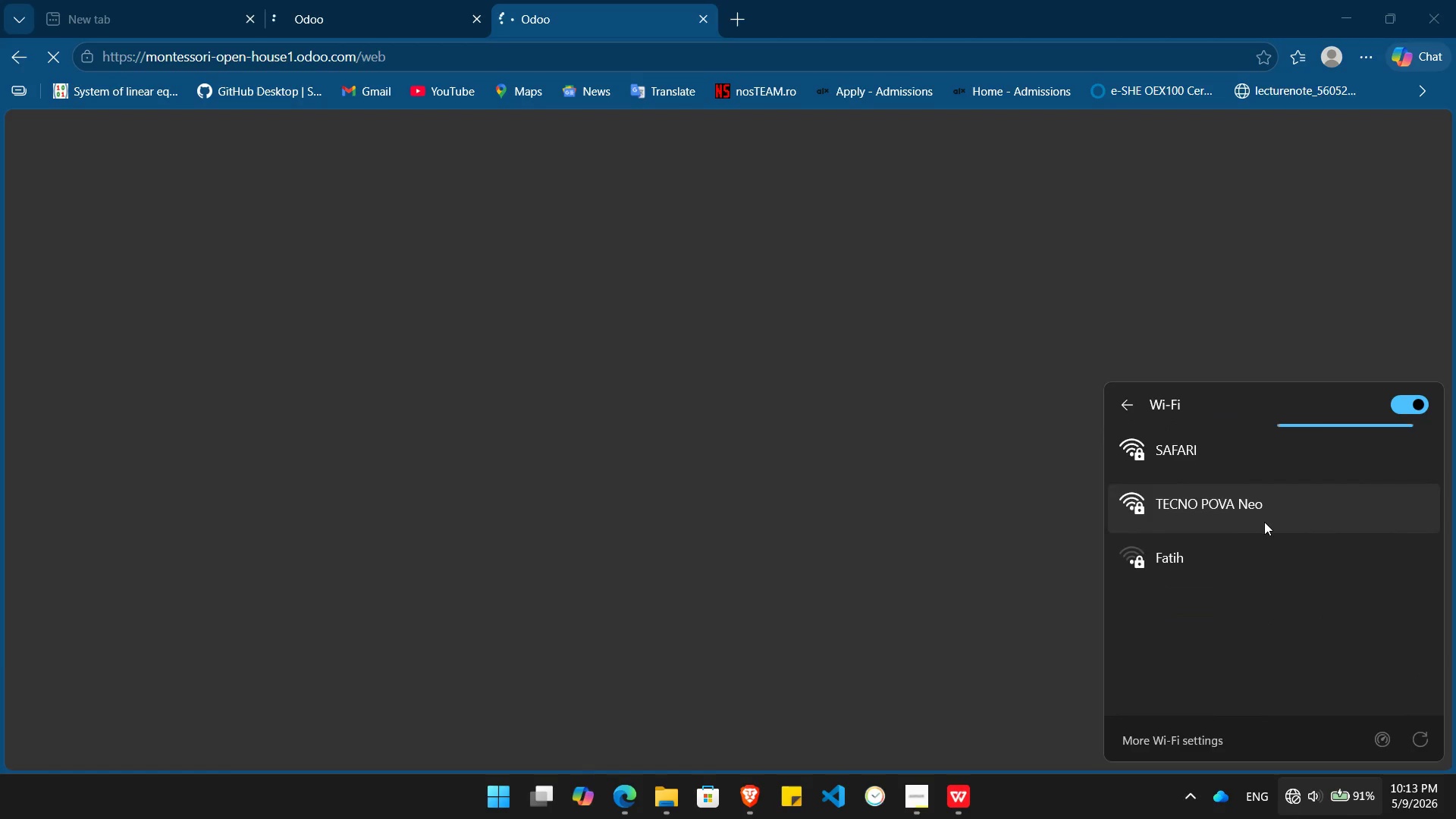 
left_click([1264, 522])
 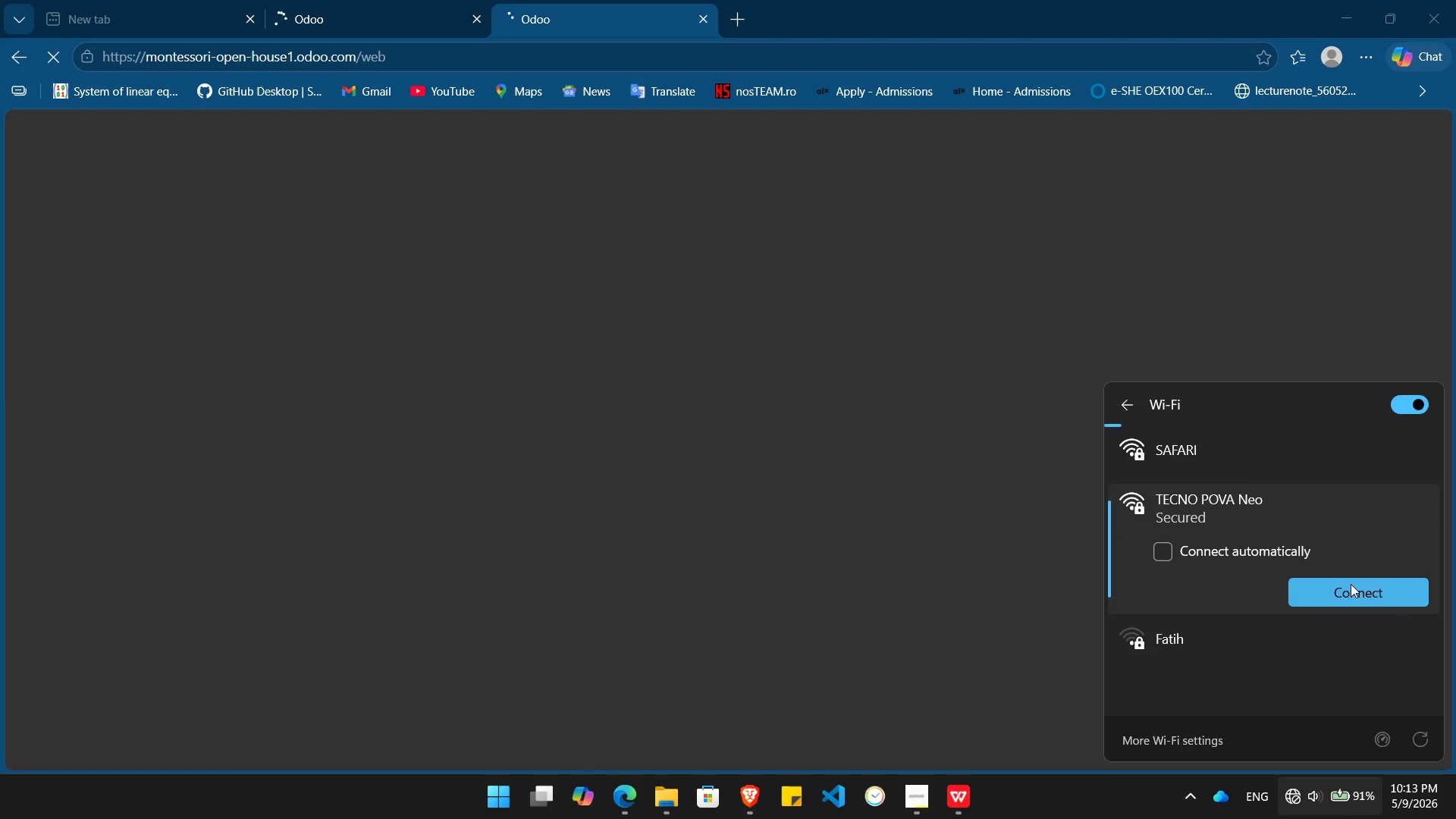 
left_click([1351, 584])
 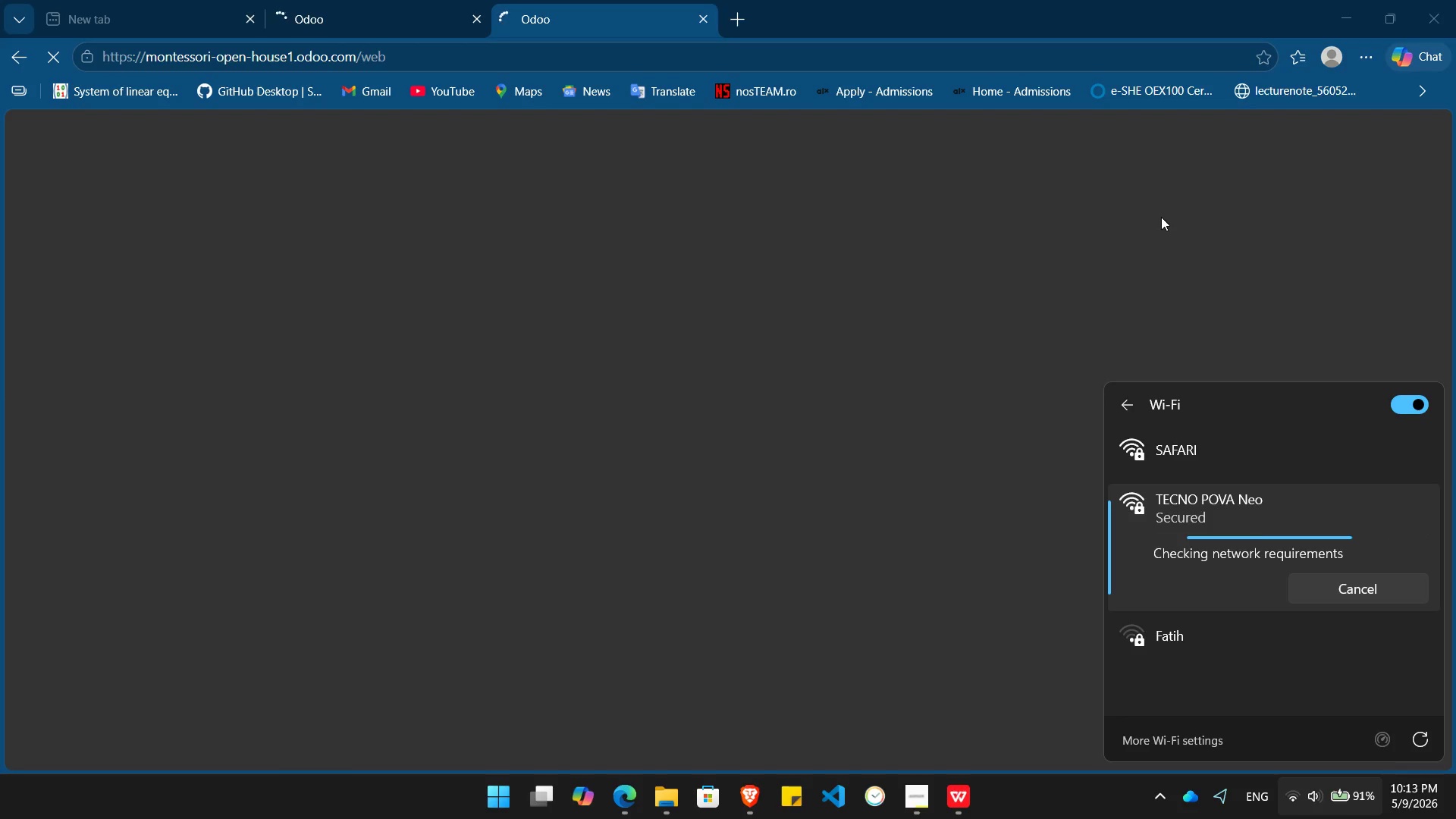 
wait(10.41)
 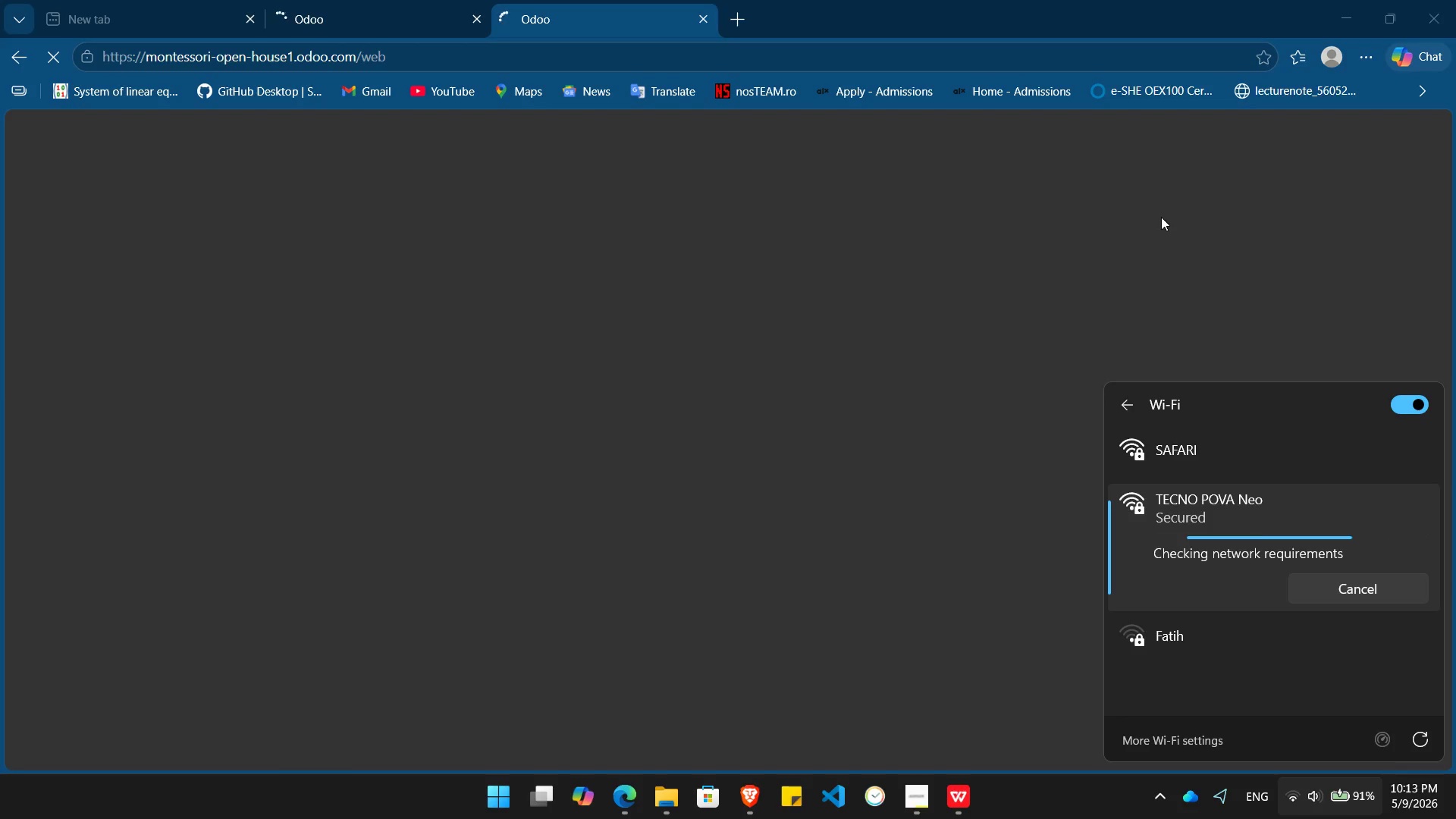 
left_click([1161, 217])
 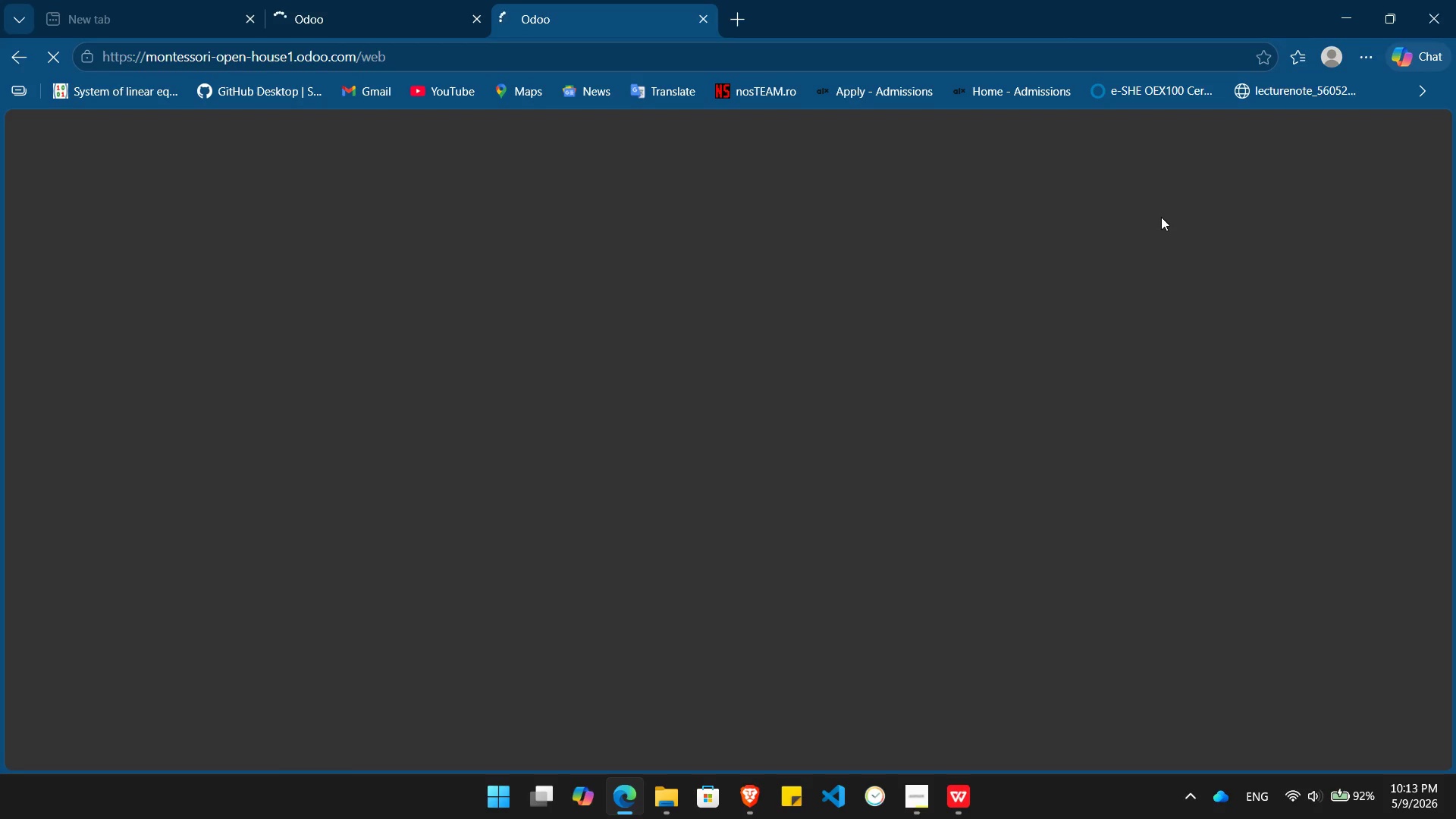 
wait(17.06)
 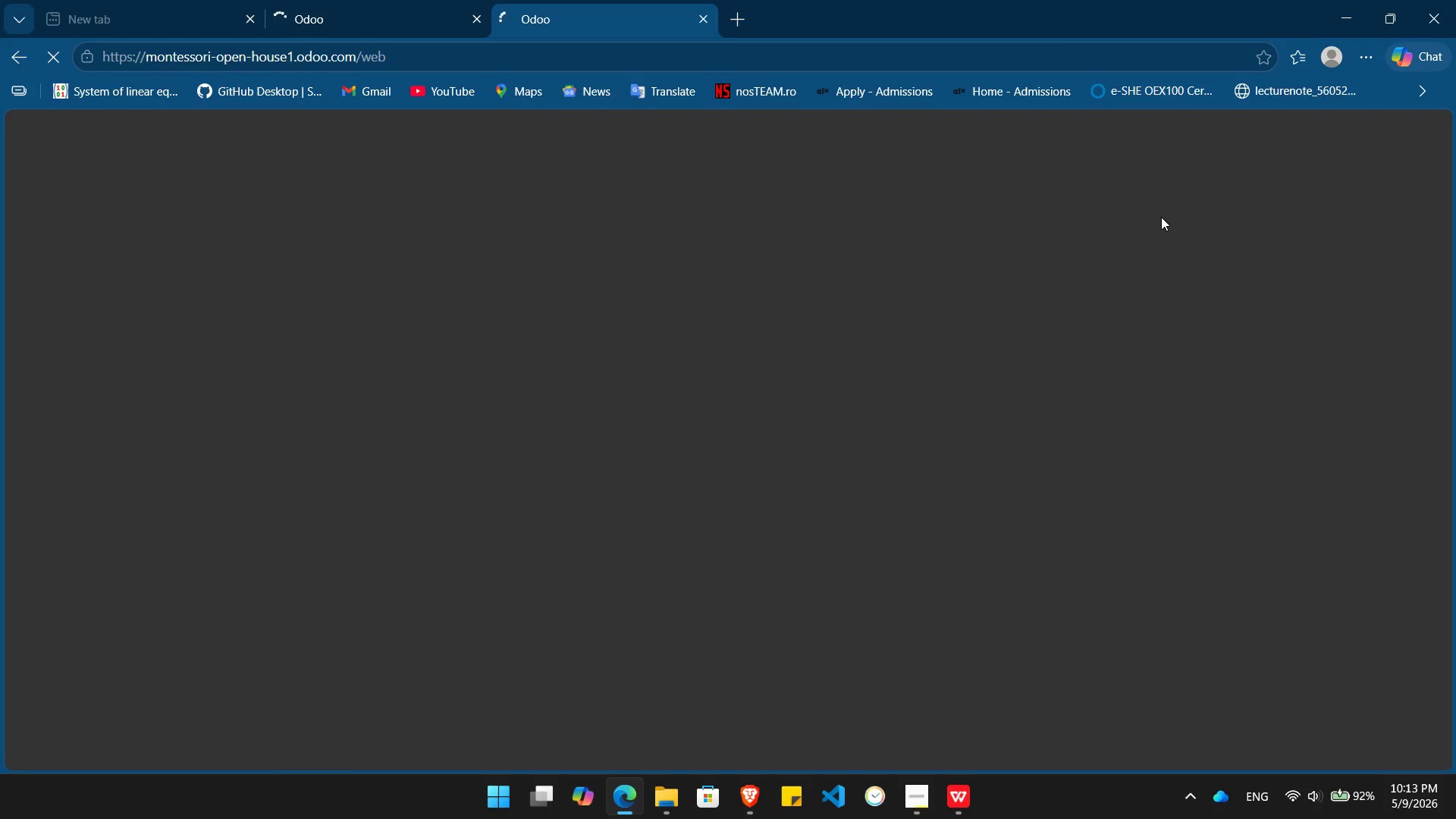 
left_click([276, 0])
 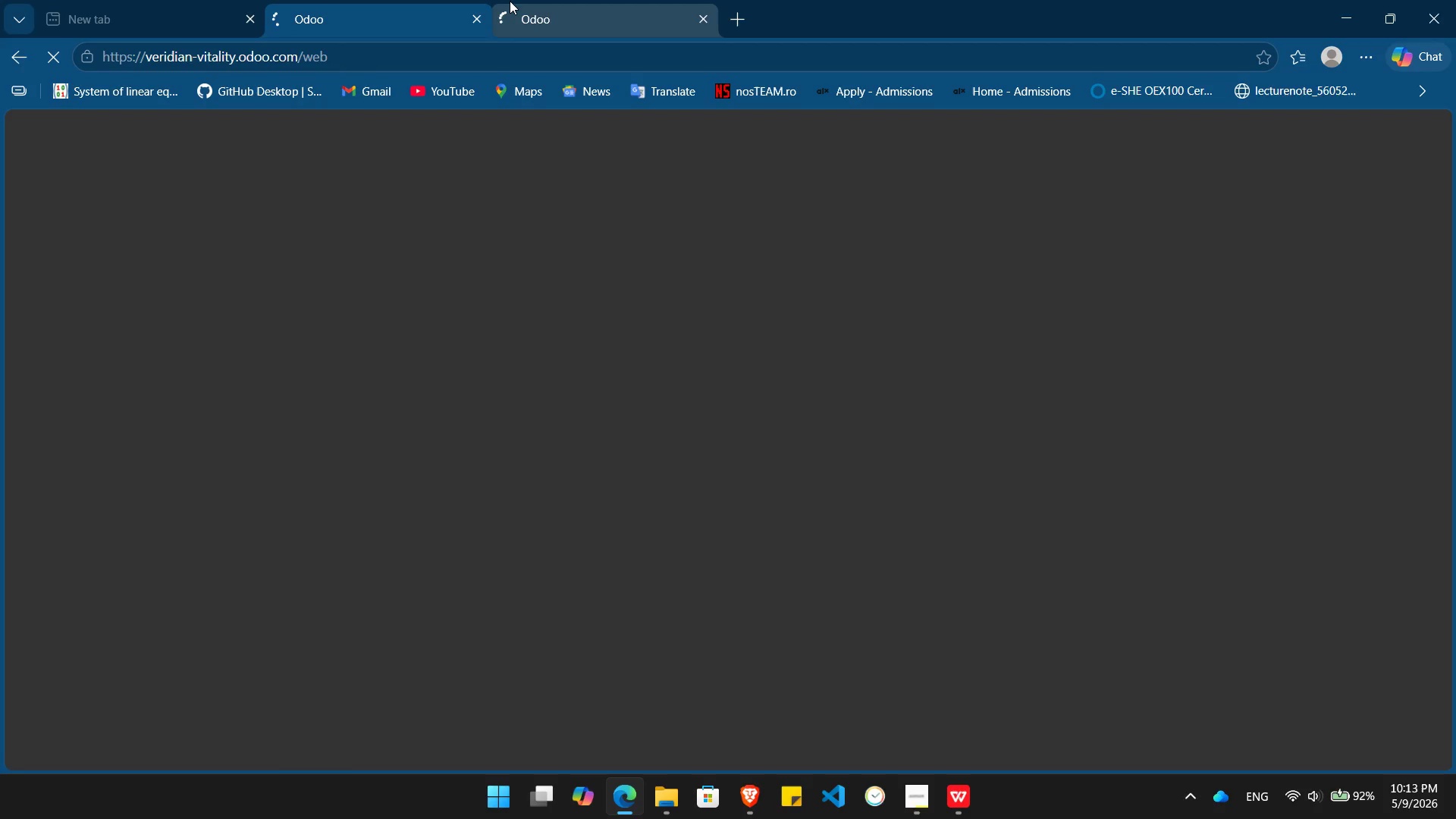 
left_click([510, 1])
 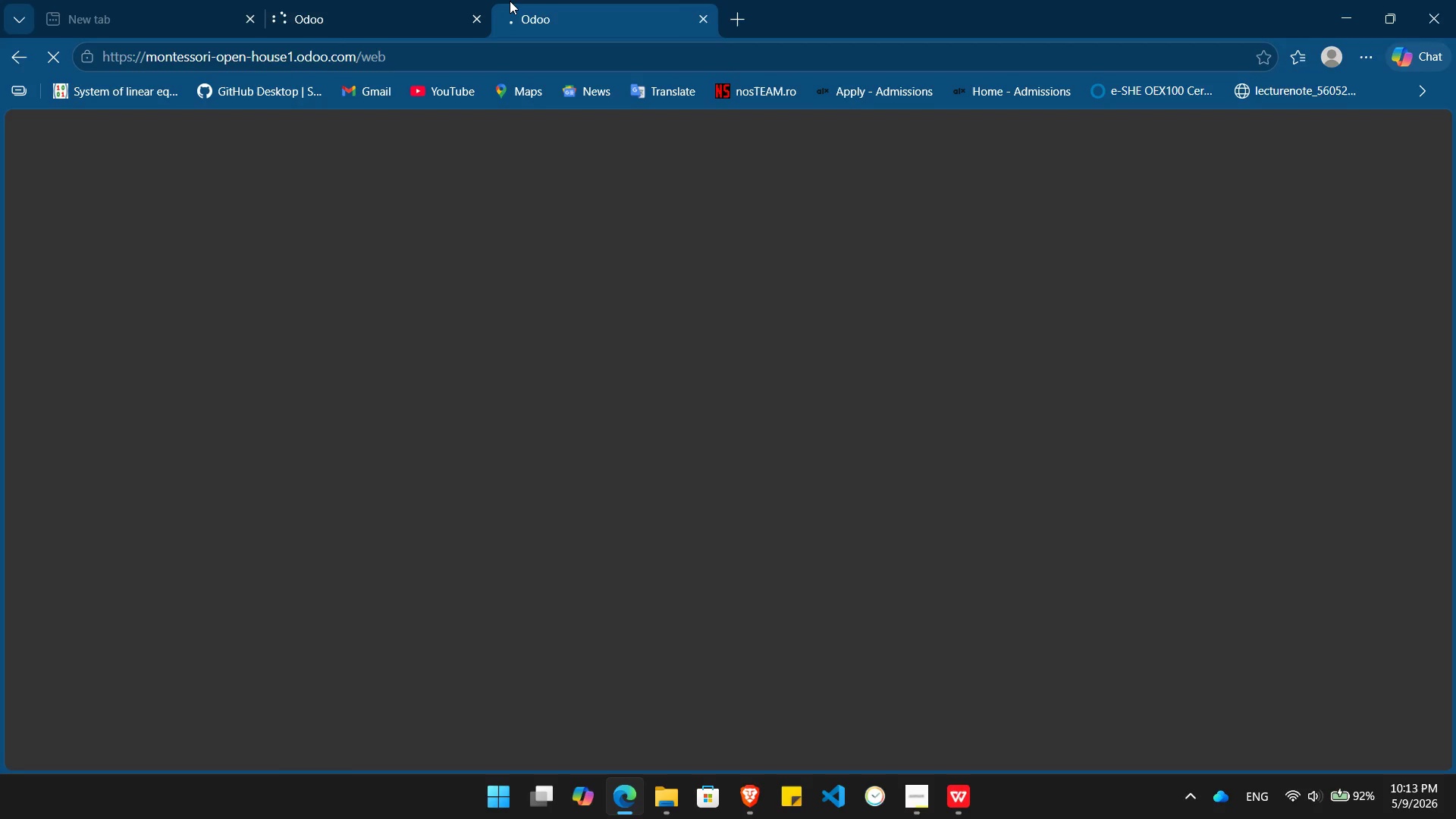 
wait(10.39)
 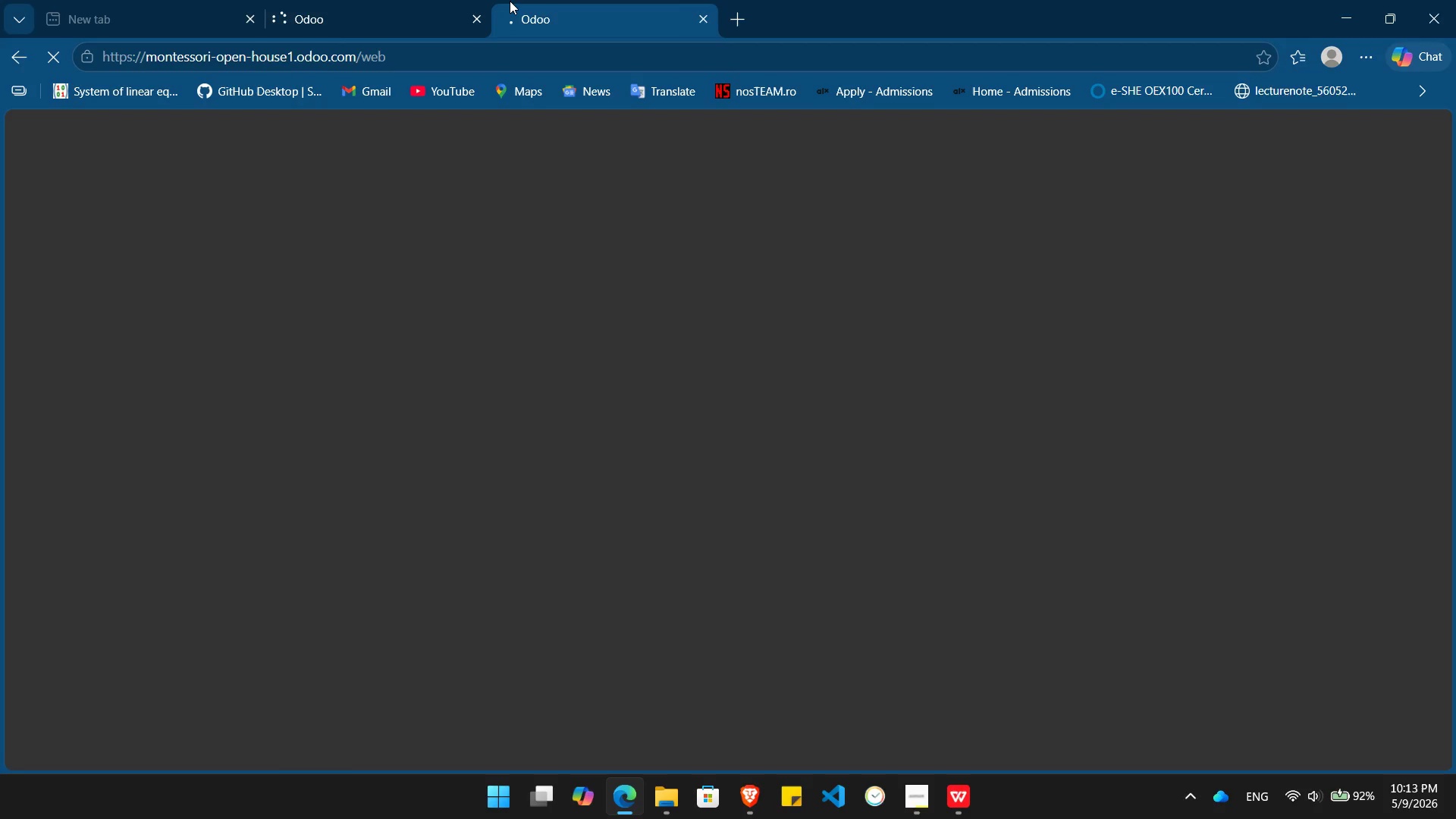 
left_click([324, 0])
 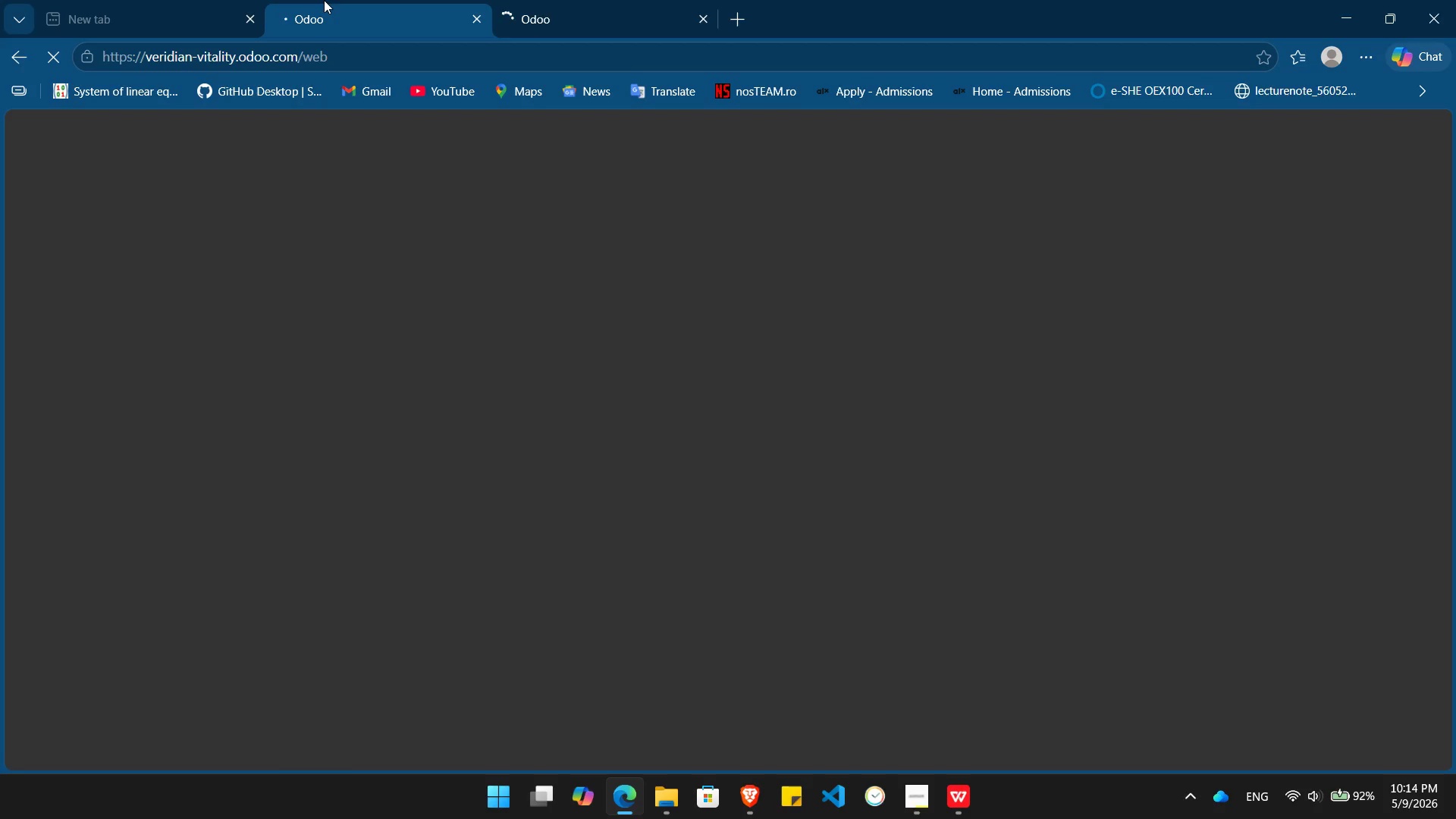 
wait(27.92)
 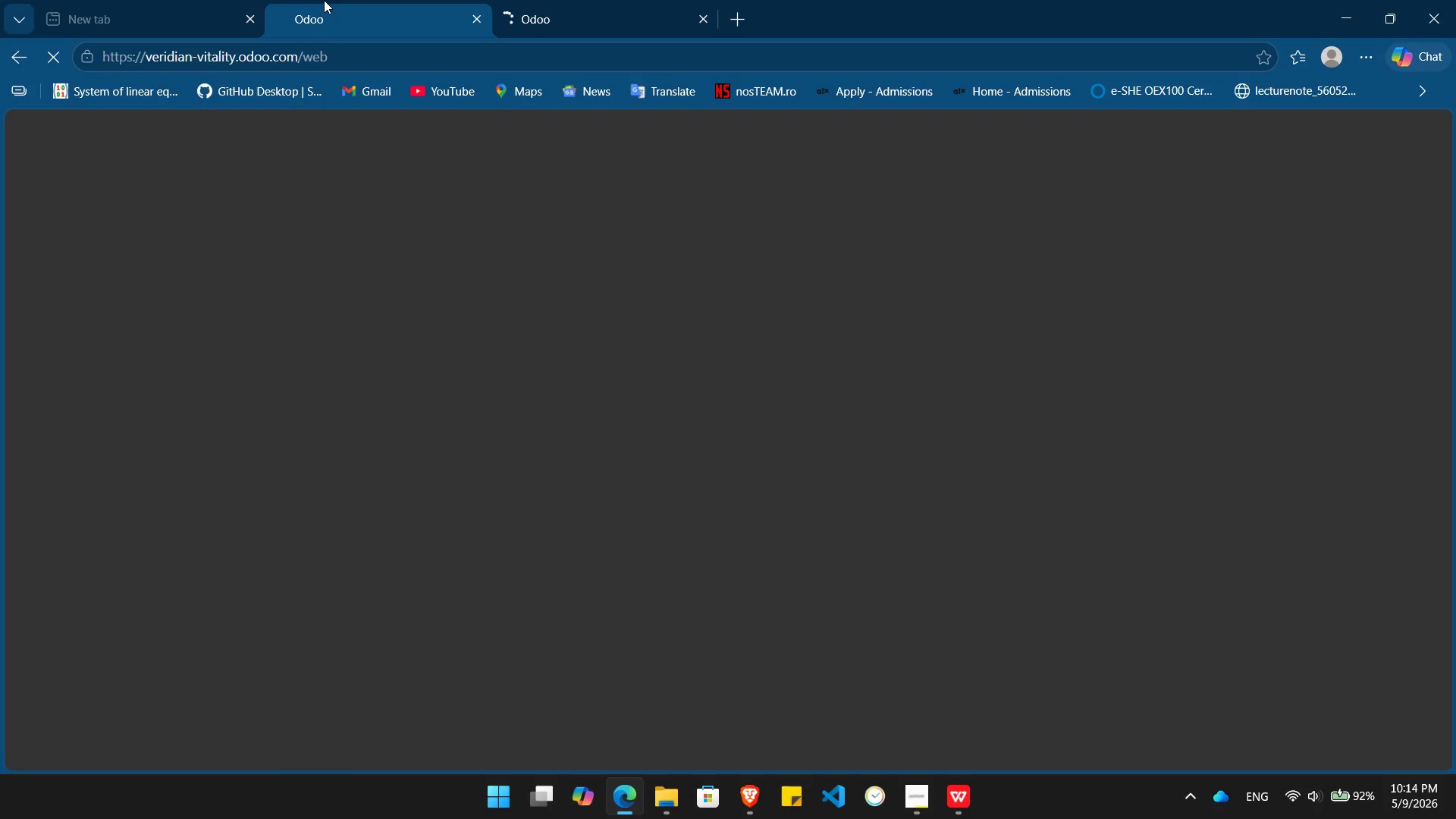 
key(Alt+Tab)
 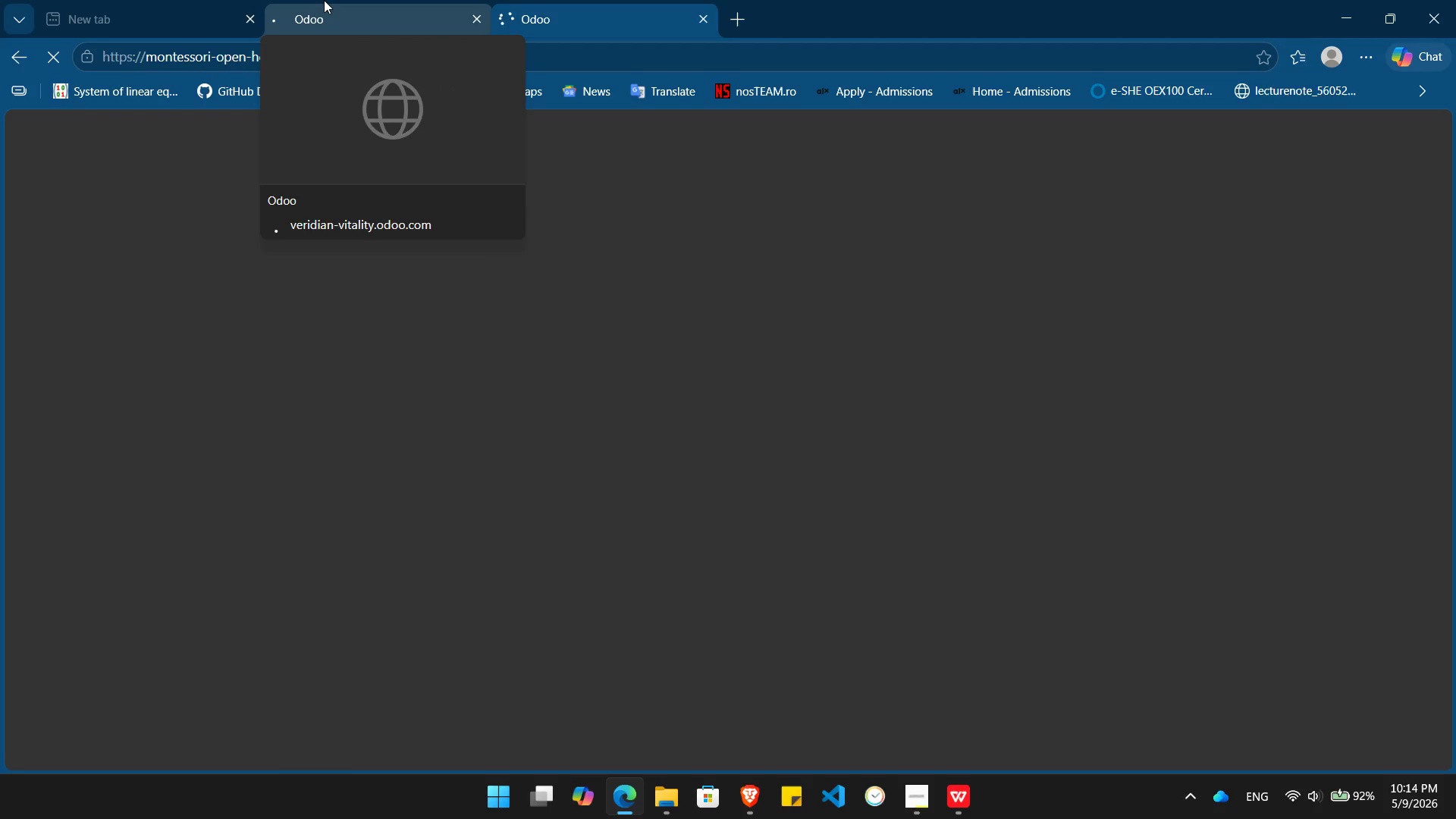 
wait(5.25)
 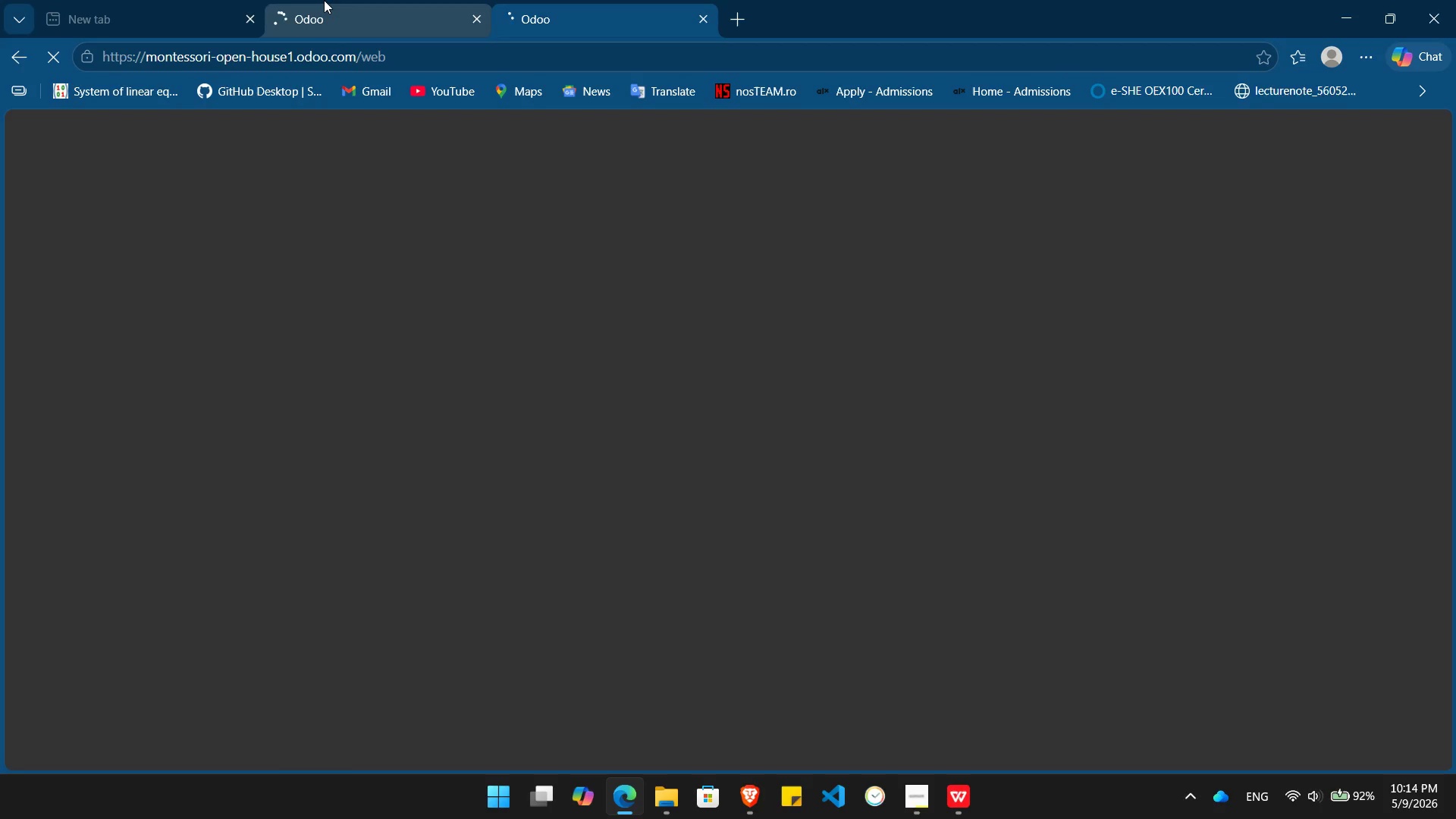 
key(Alt+AltLeft)
 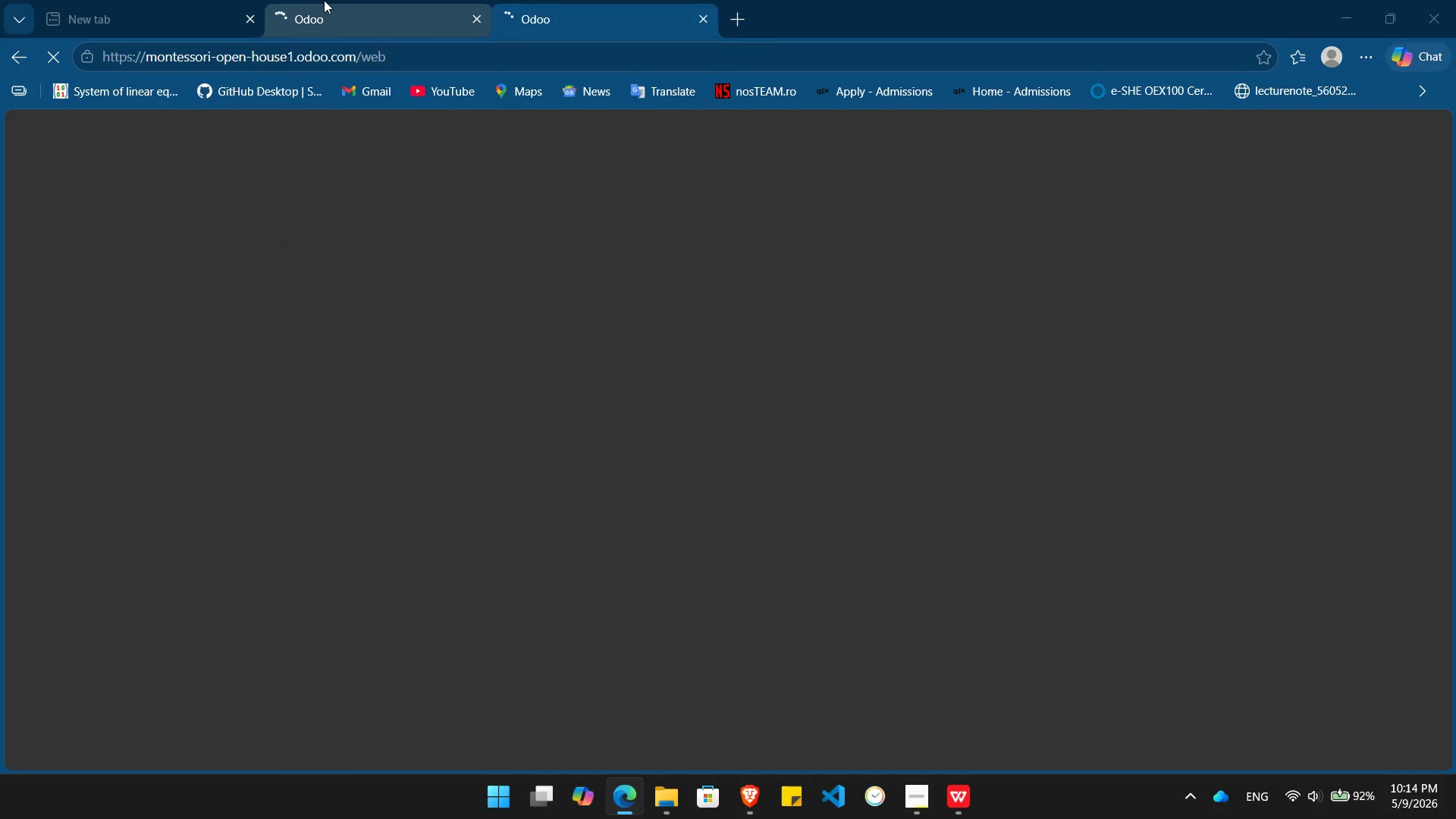 
key(Alt+Tab)
 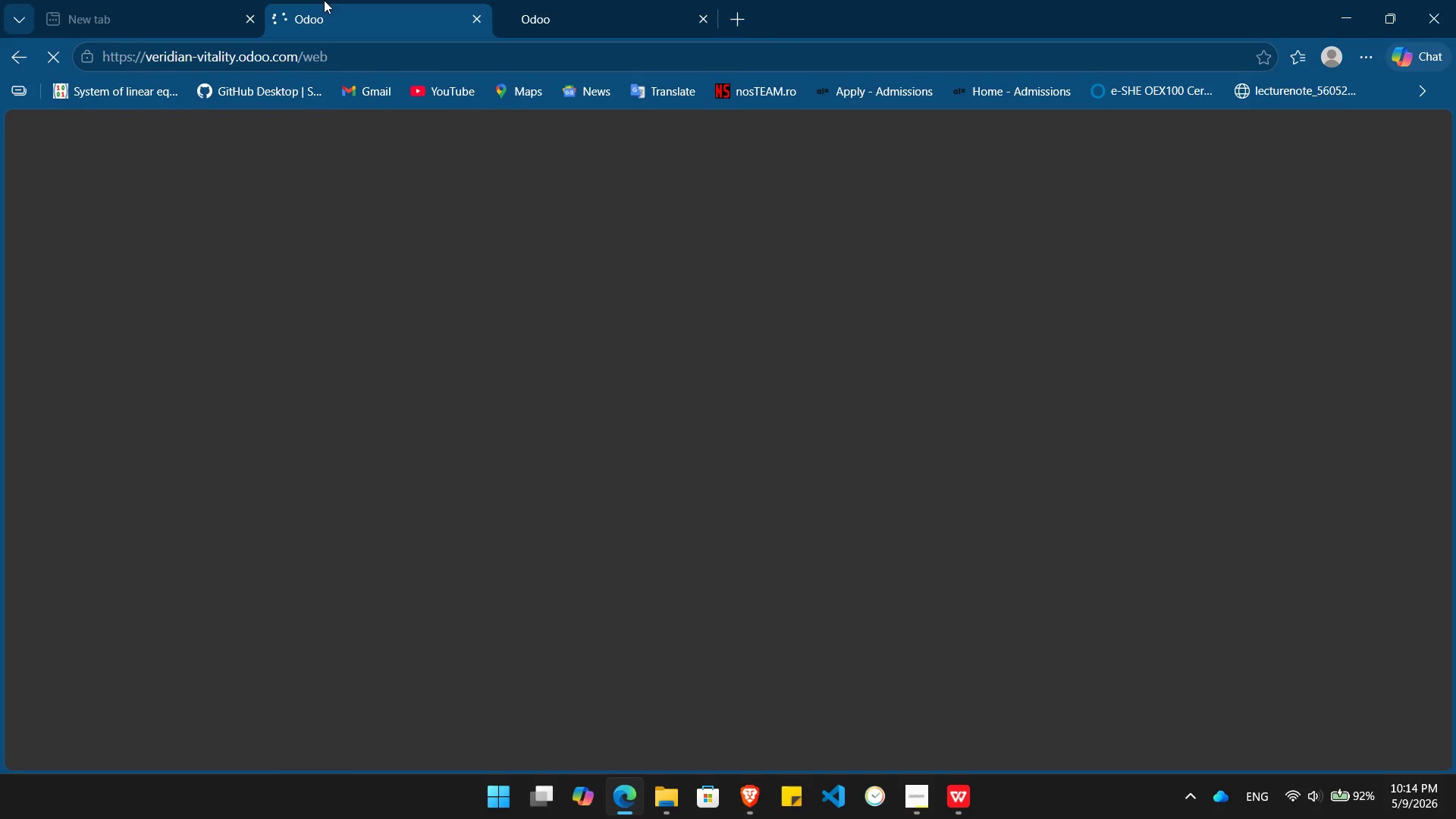 
key(Alt+Tab)
 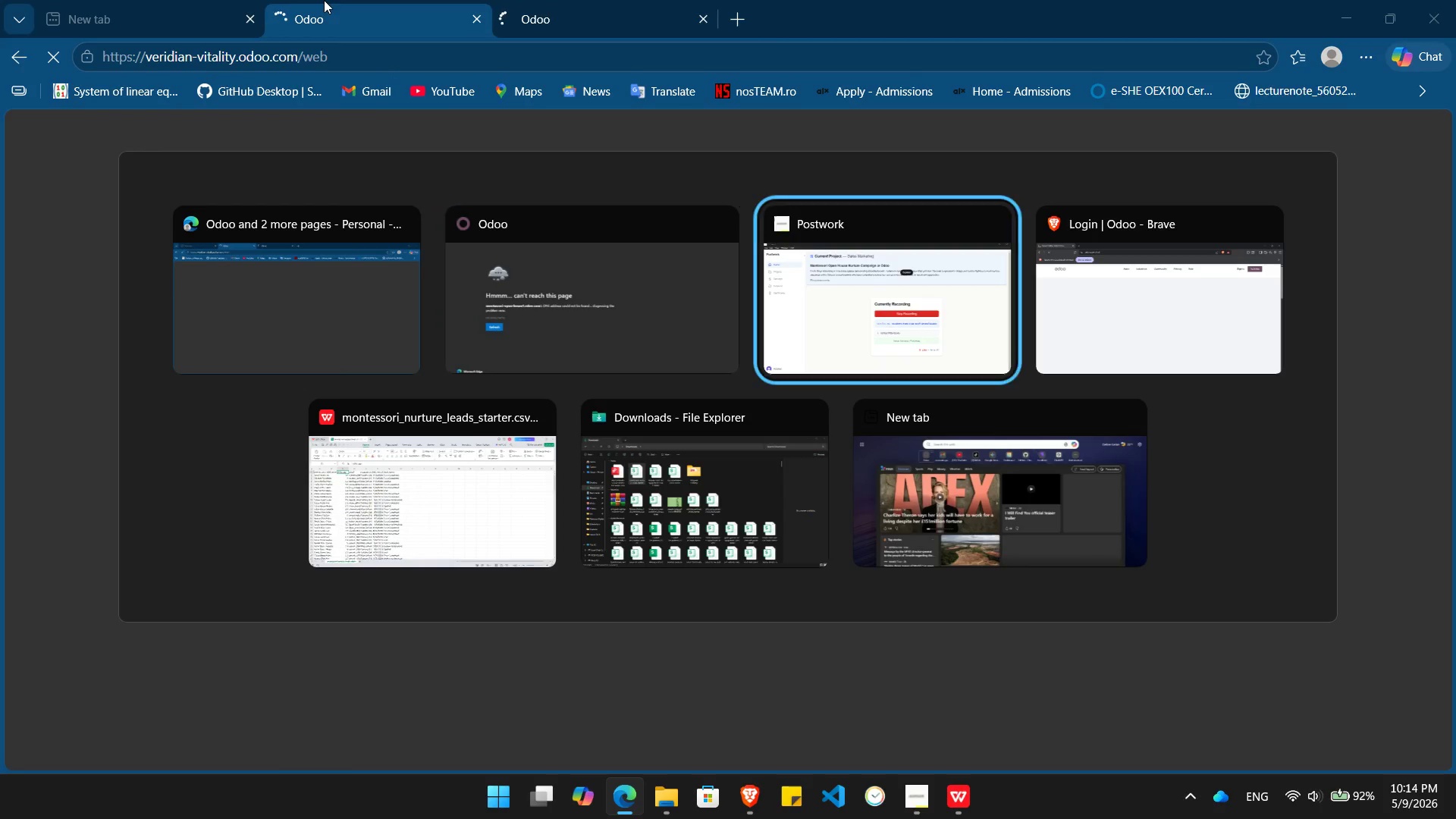 
key(Alt+Tab)